 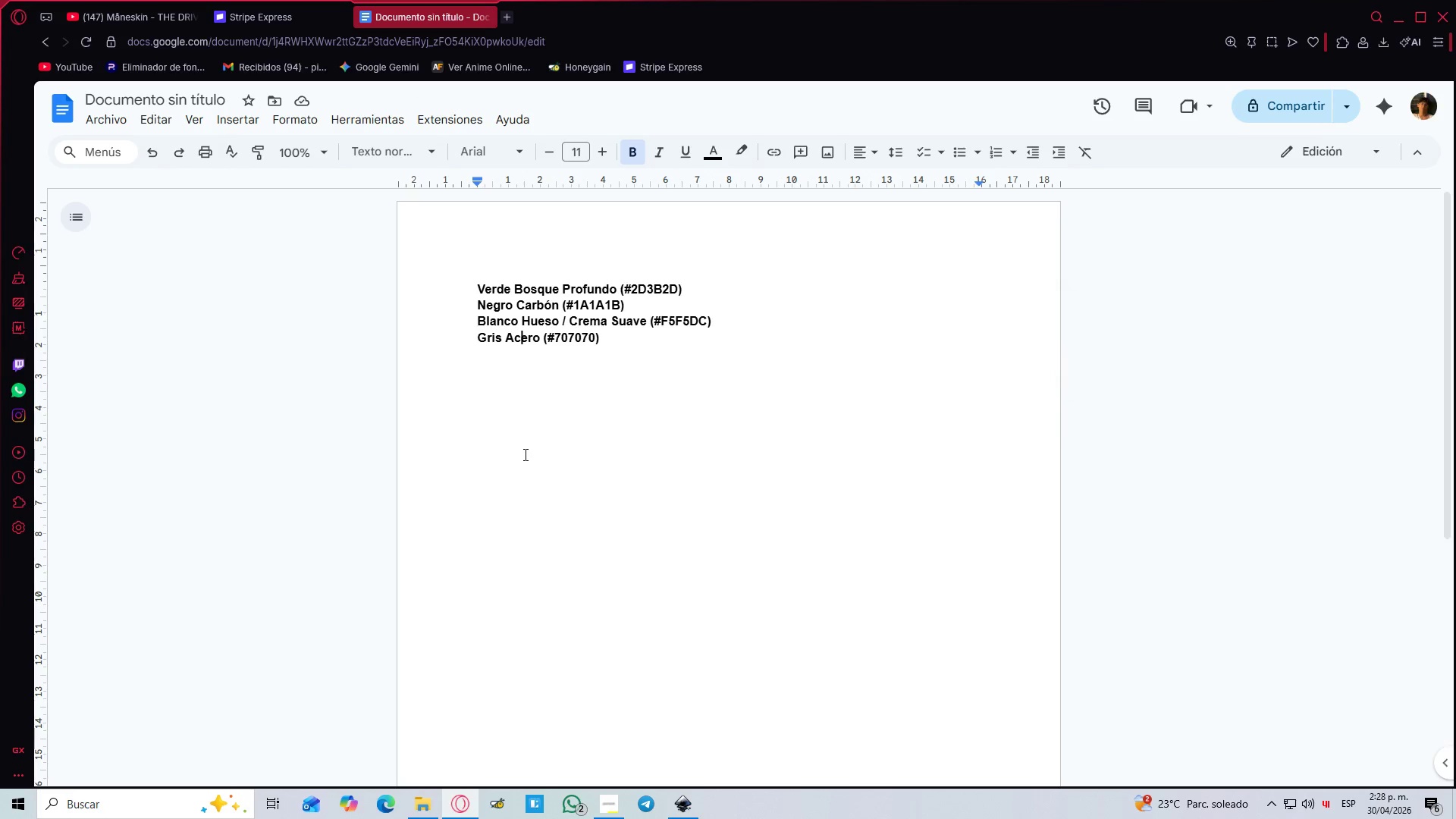 
hold_key(key=ControlLeft, duration=0.39)
 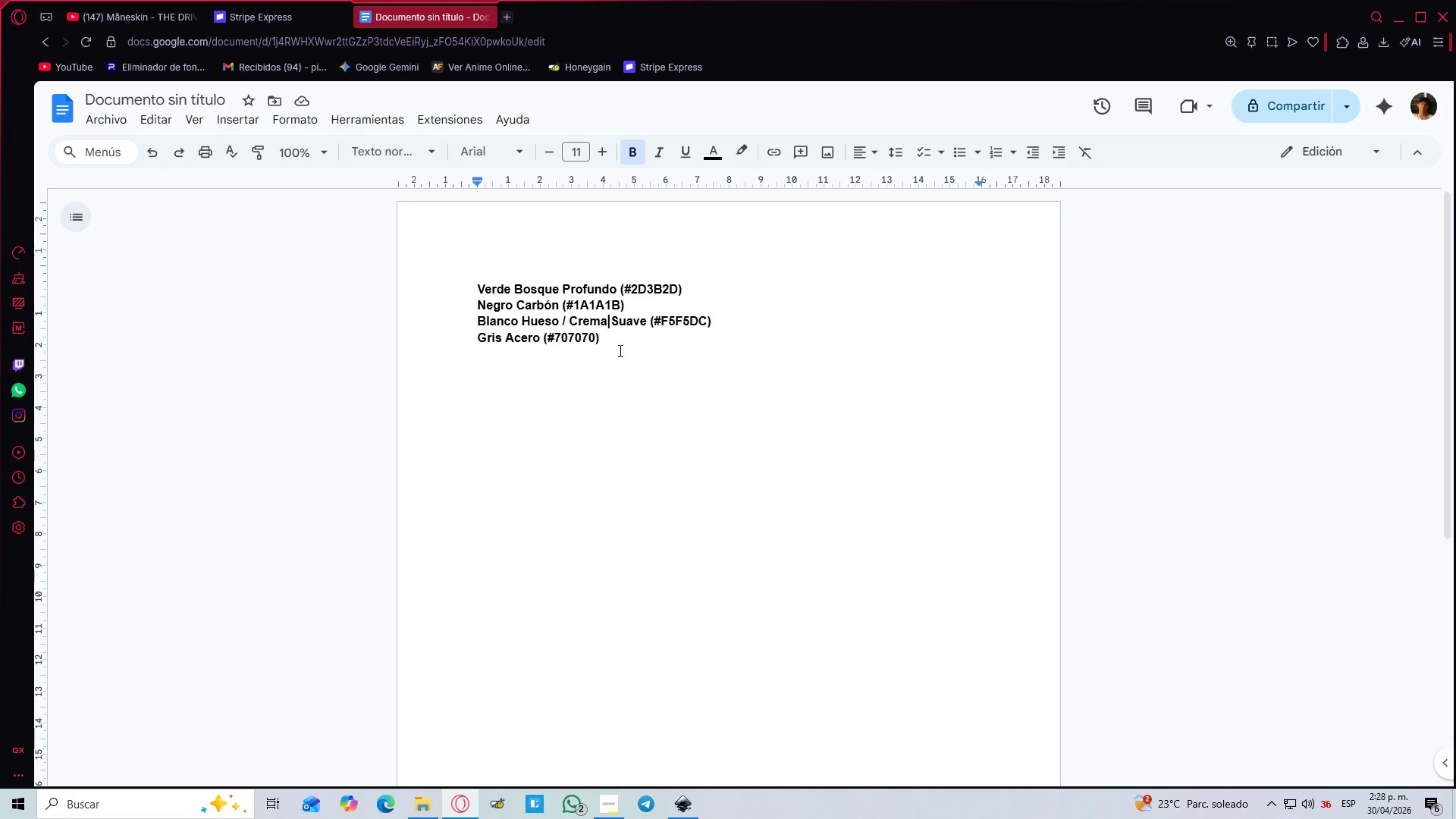 
double_click([620, 355])
 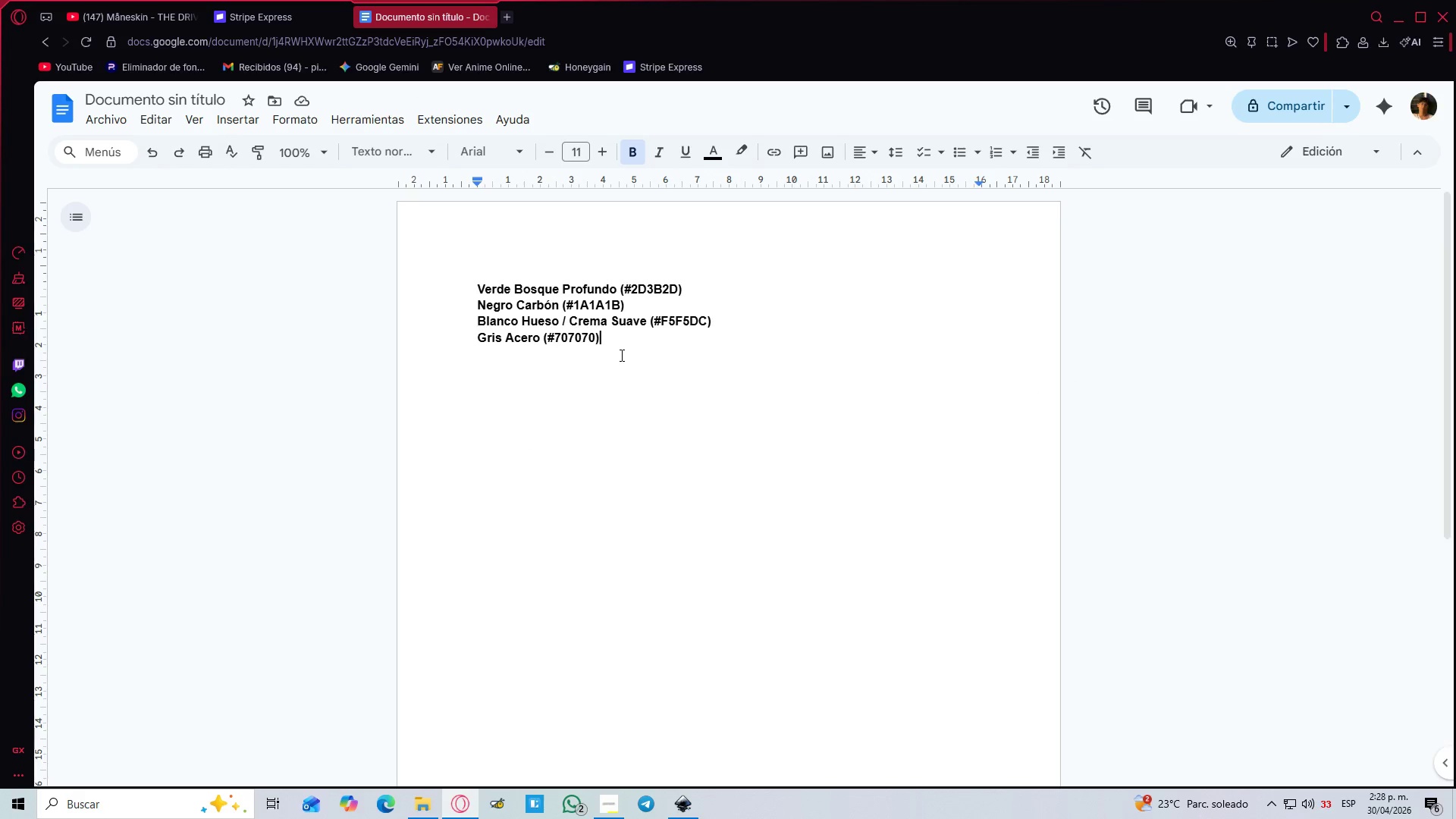 
key(Control+V)
 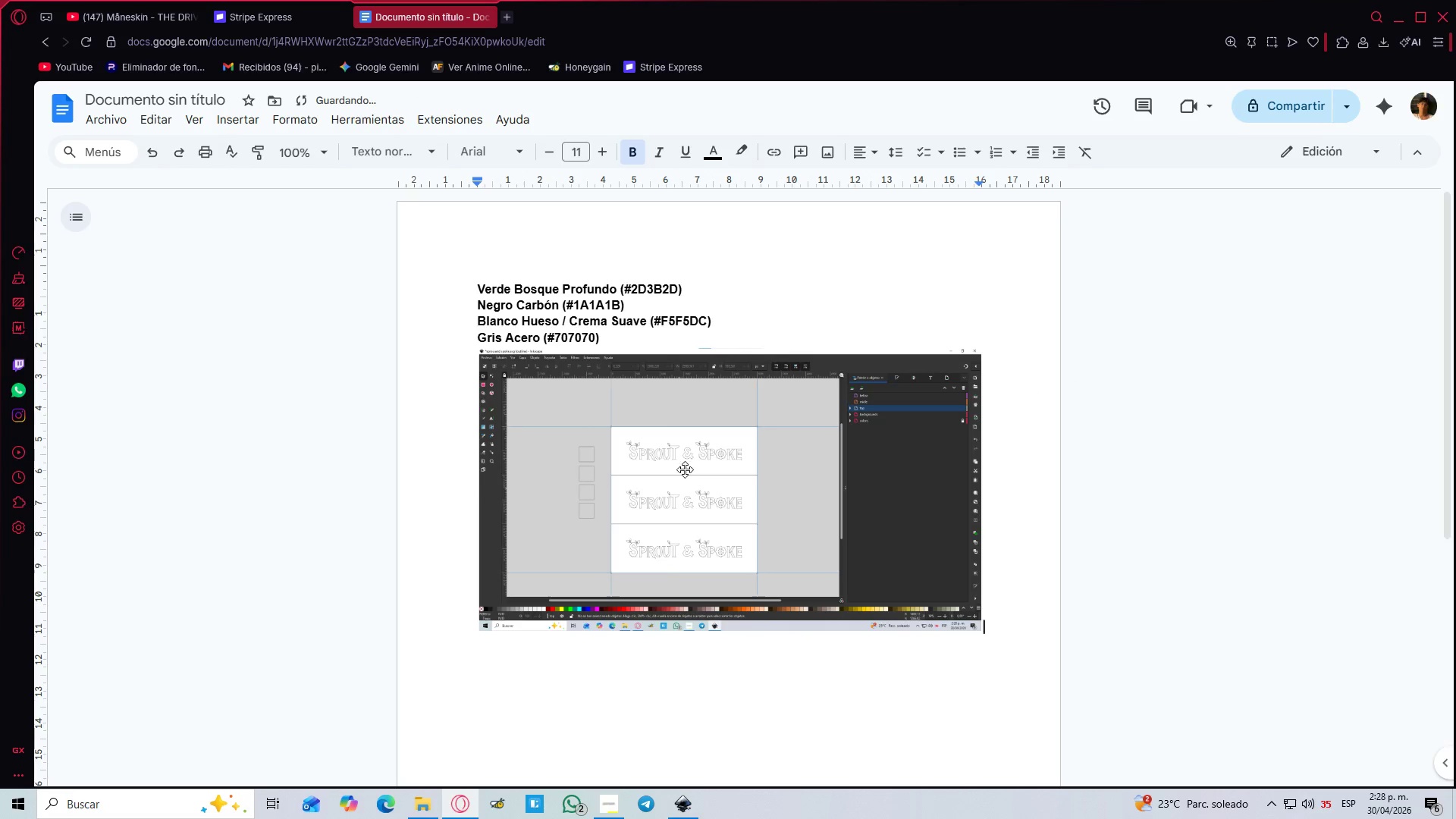 
key(Alt+AltLeft)
 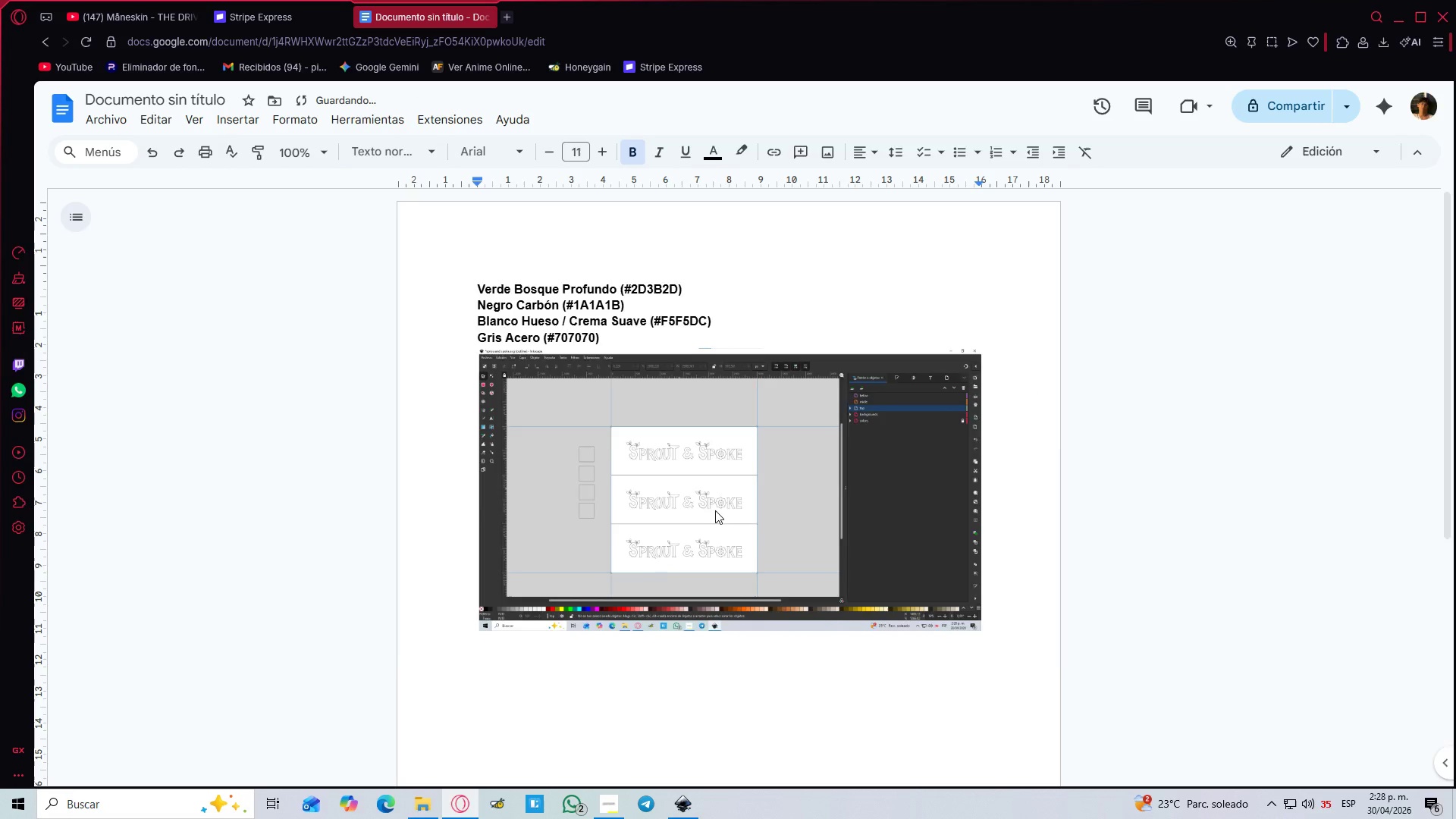 
key(Alt+Tab)